 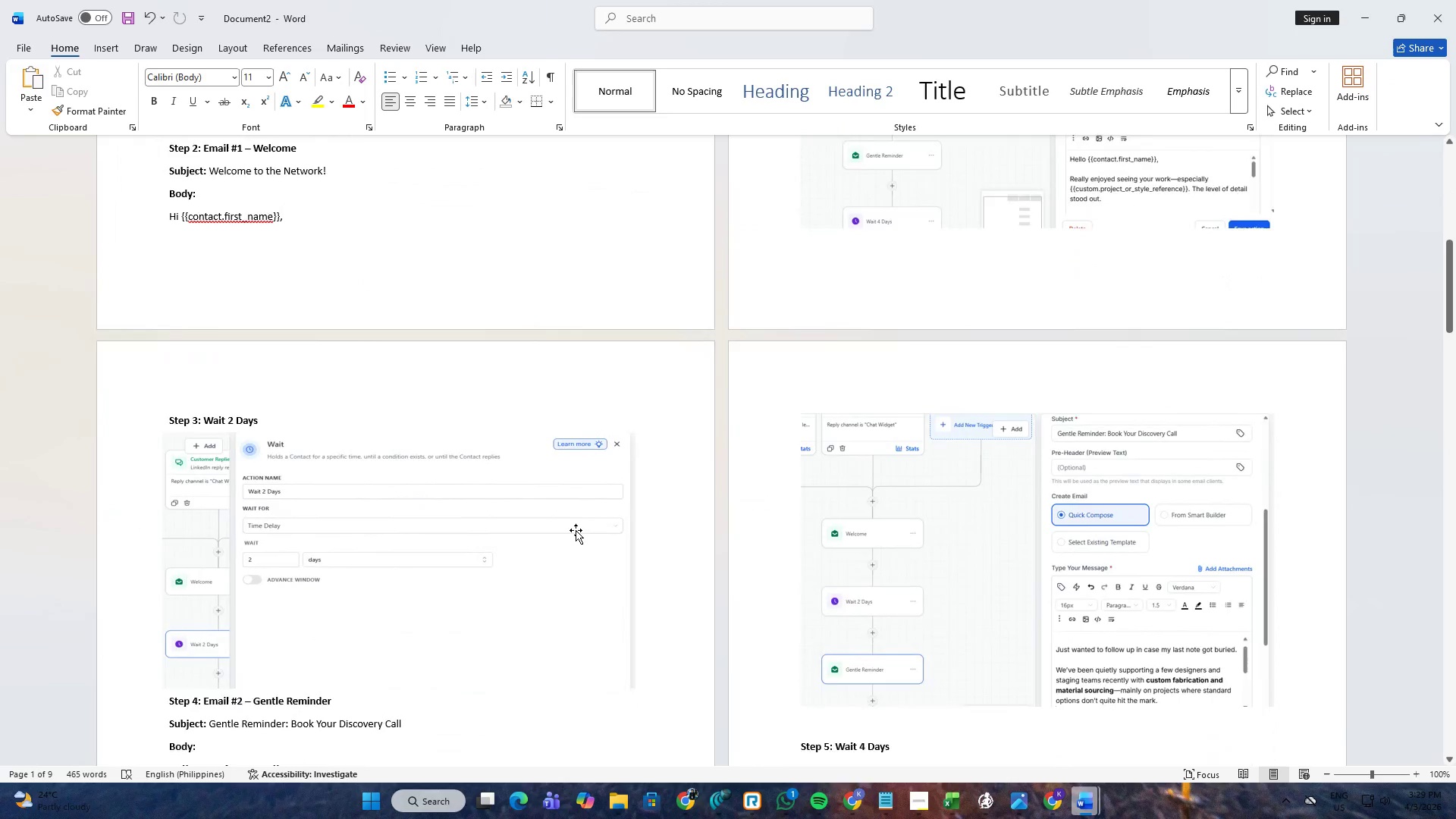 
scroll: coordinate [575, 529], scroll_direction: down, amount: 4.0
 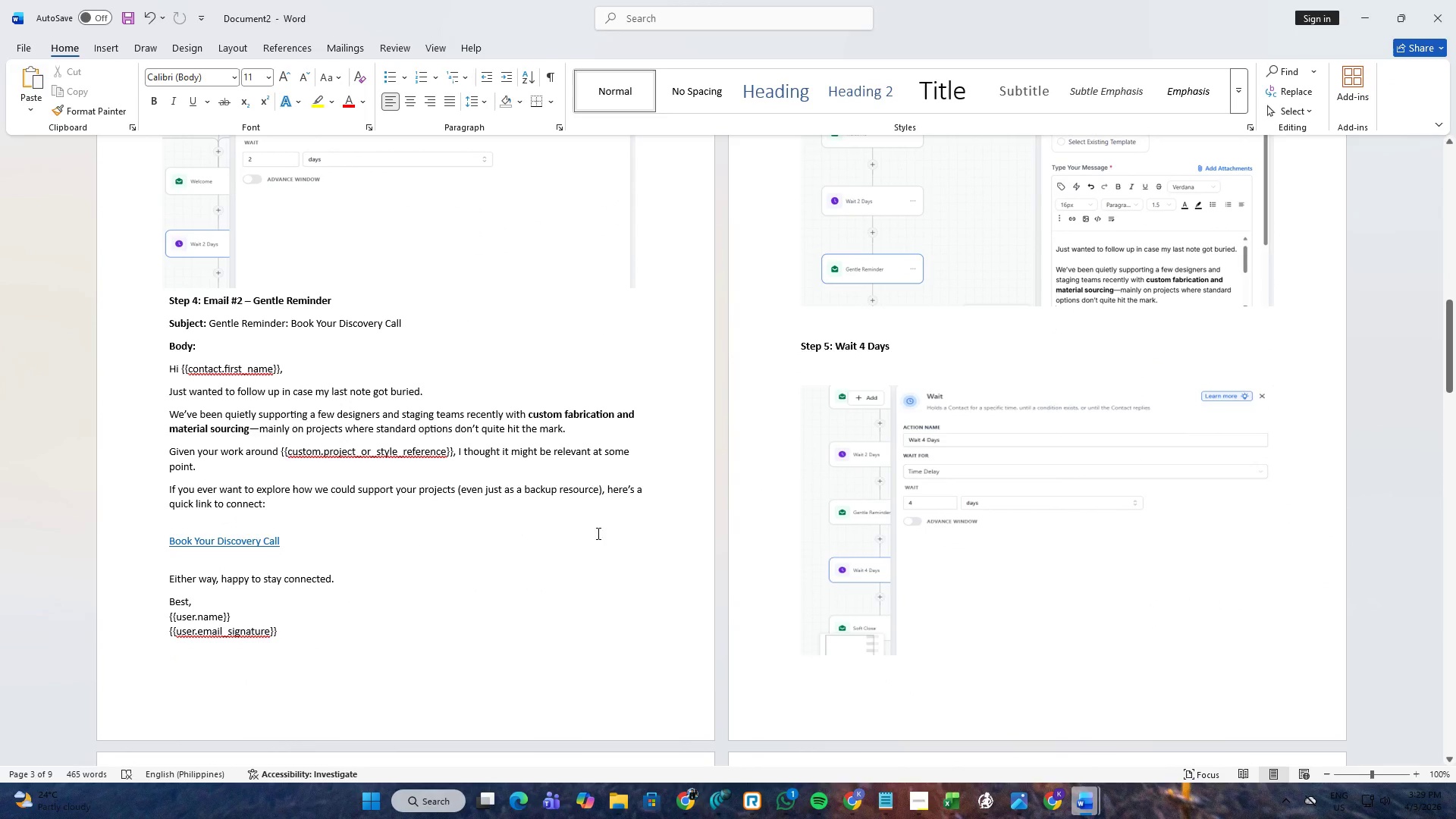 
scroll: coordinate [590, 529], scroll_direction: up, amount: 25.0
 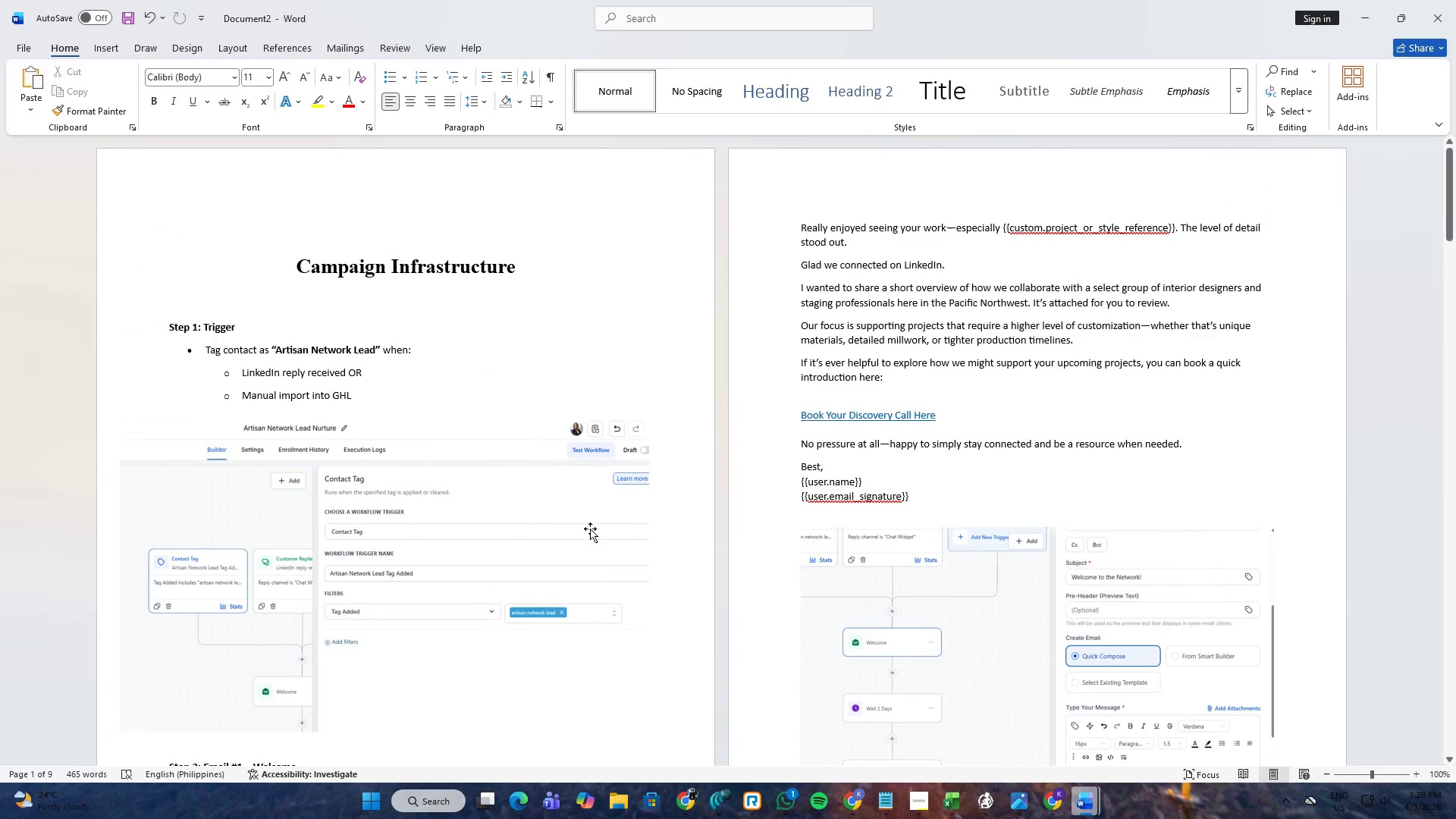 
key(Alt+AltLeft)
 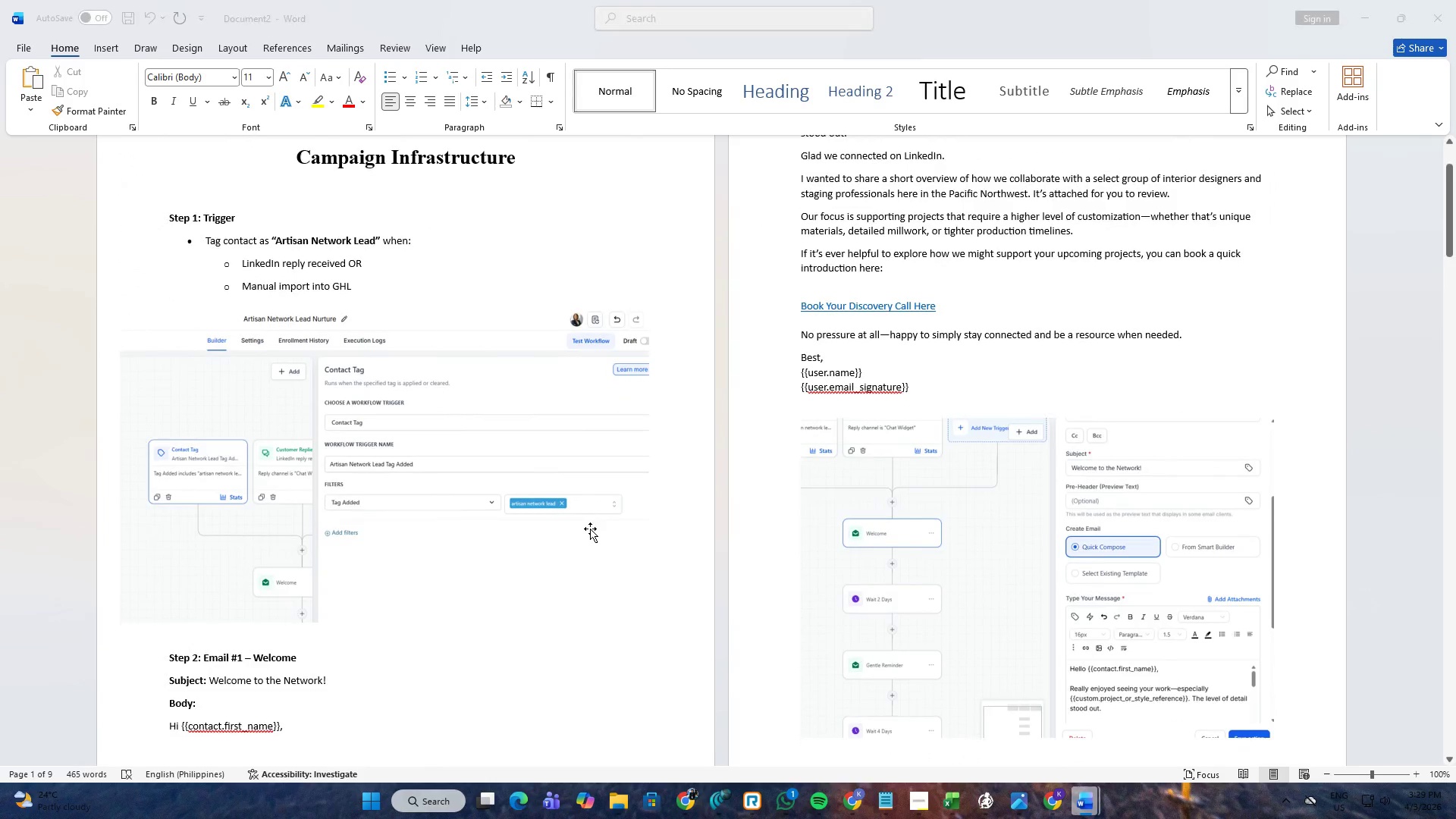 
key(Alt+Tab)
 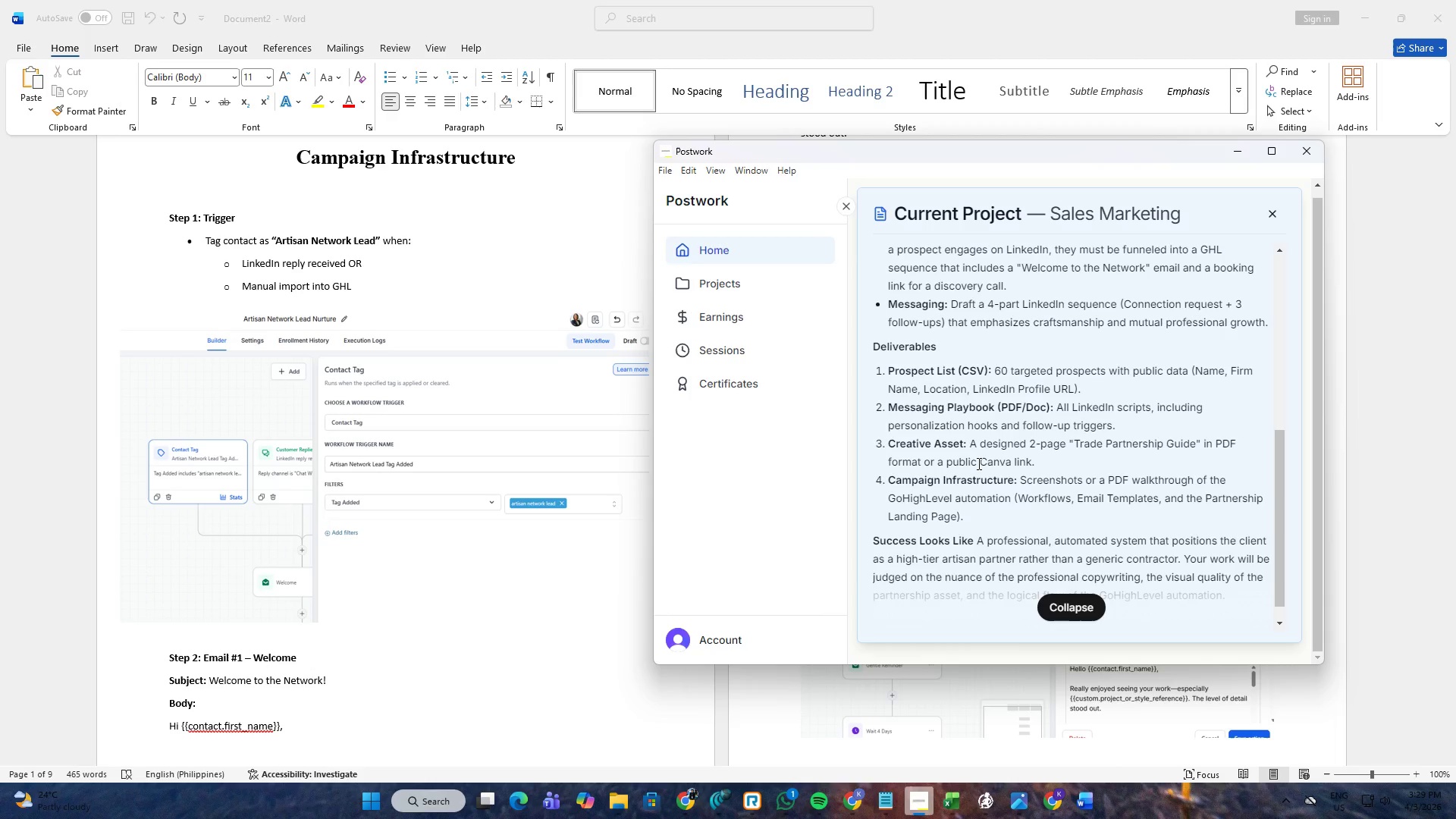 
scroll: coordinate [590, 529], scroll_direction: down, amount: 3.0